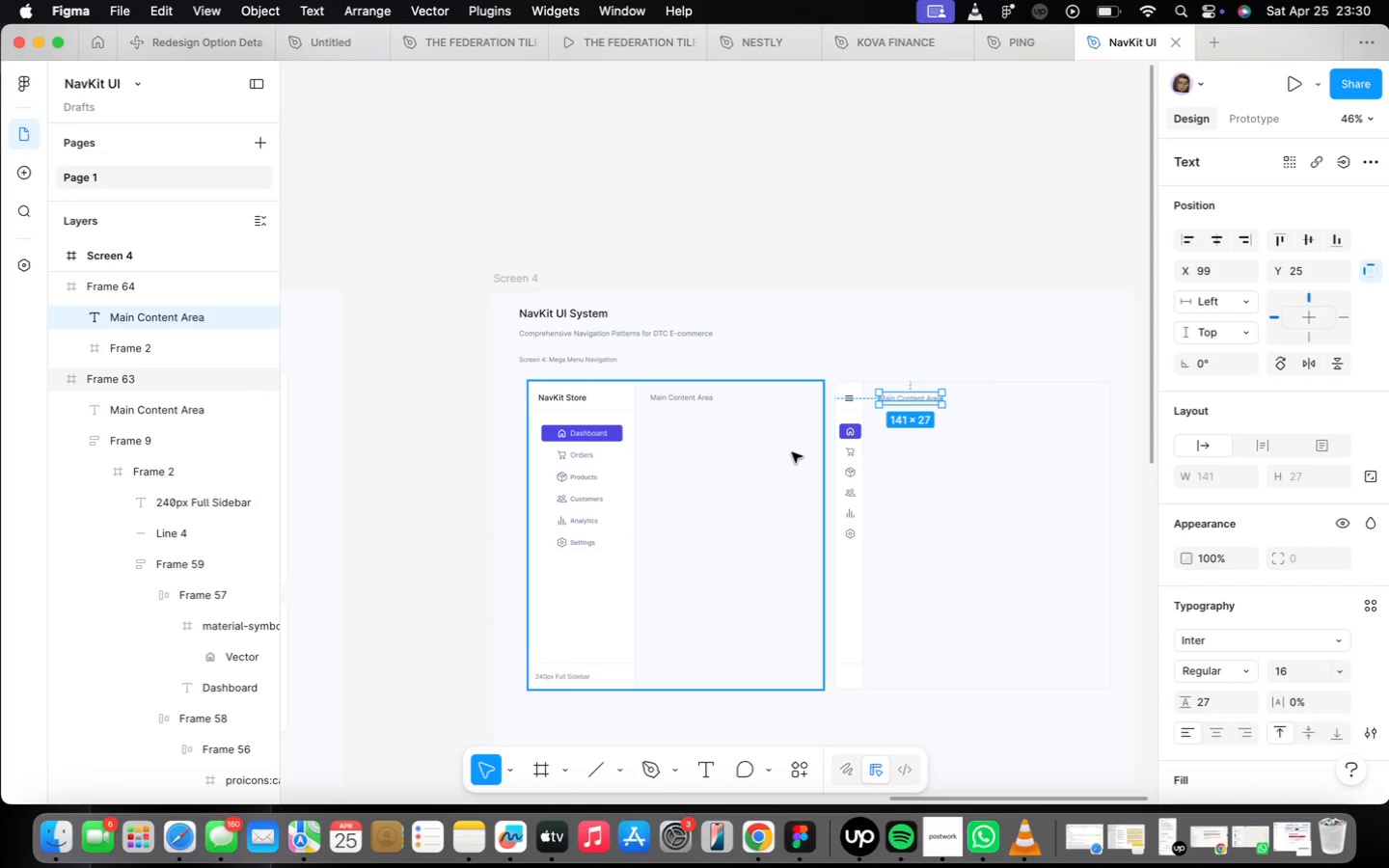 
left_click([792, 453])
 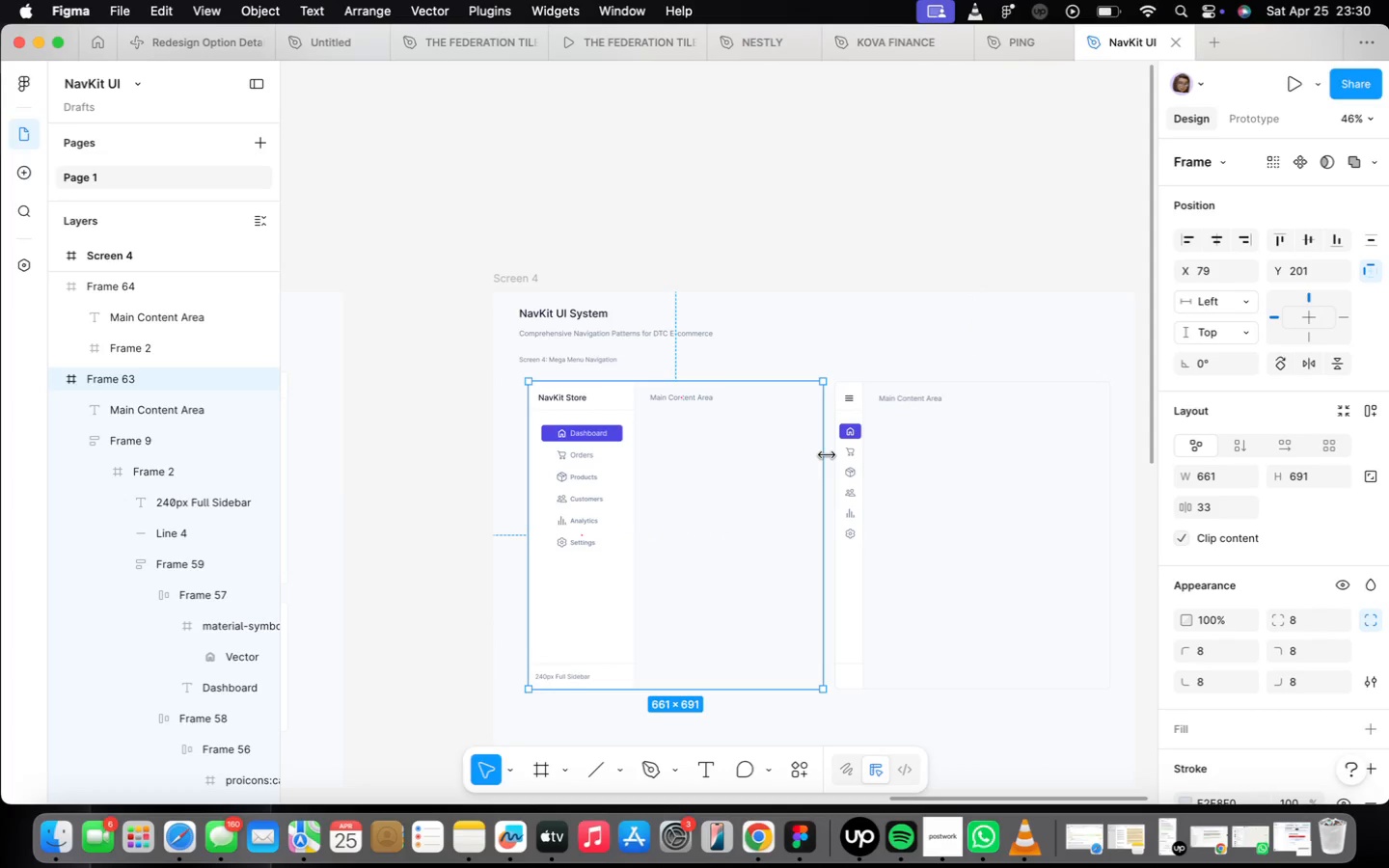 
left_click_drag(start_coordinate=[827, 455], to_coordinate=[805, 451])
 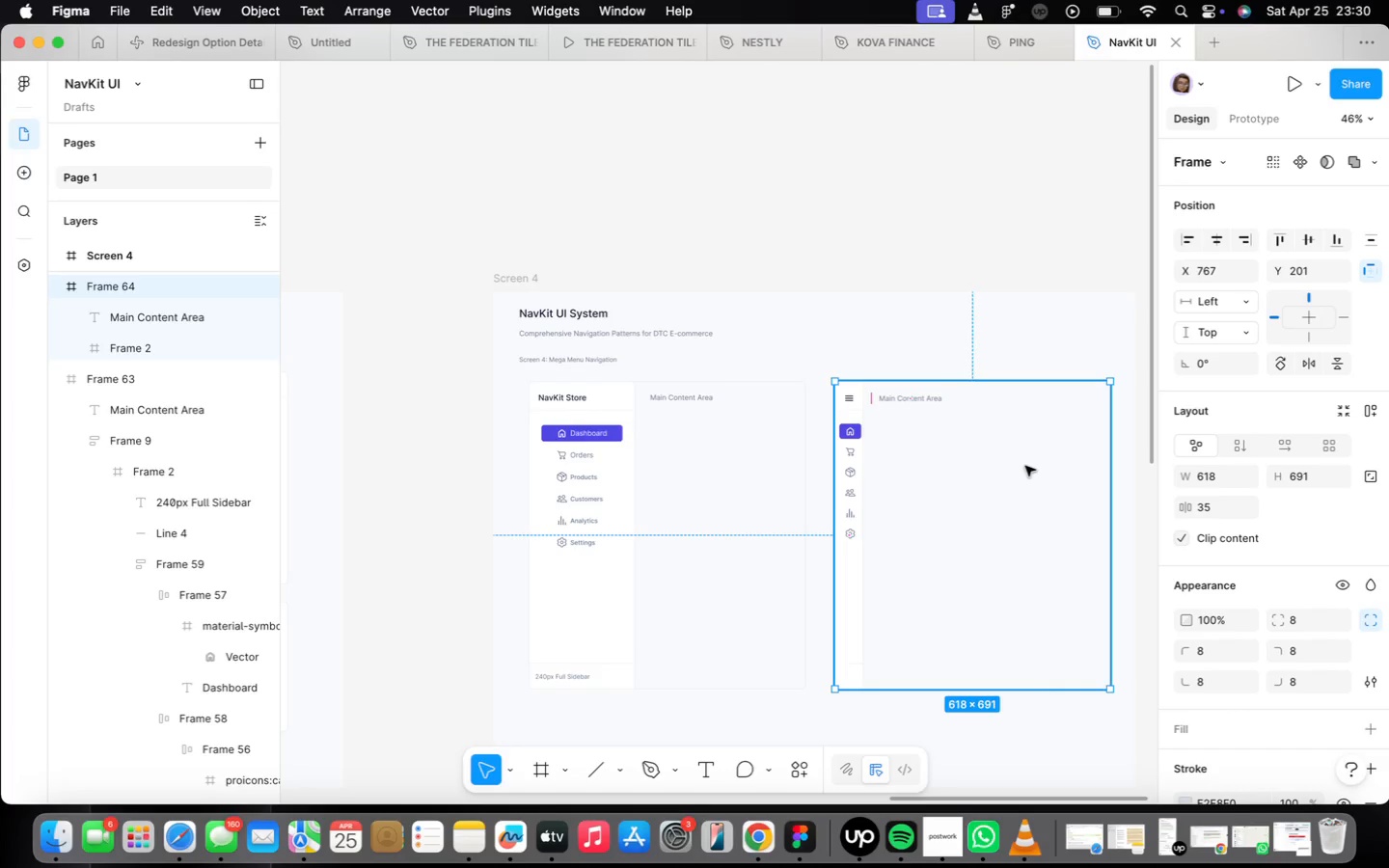 
left_click([734, 477])
 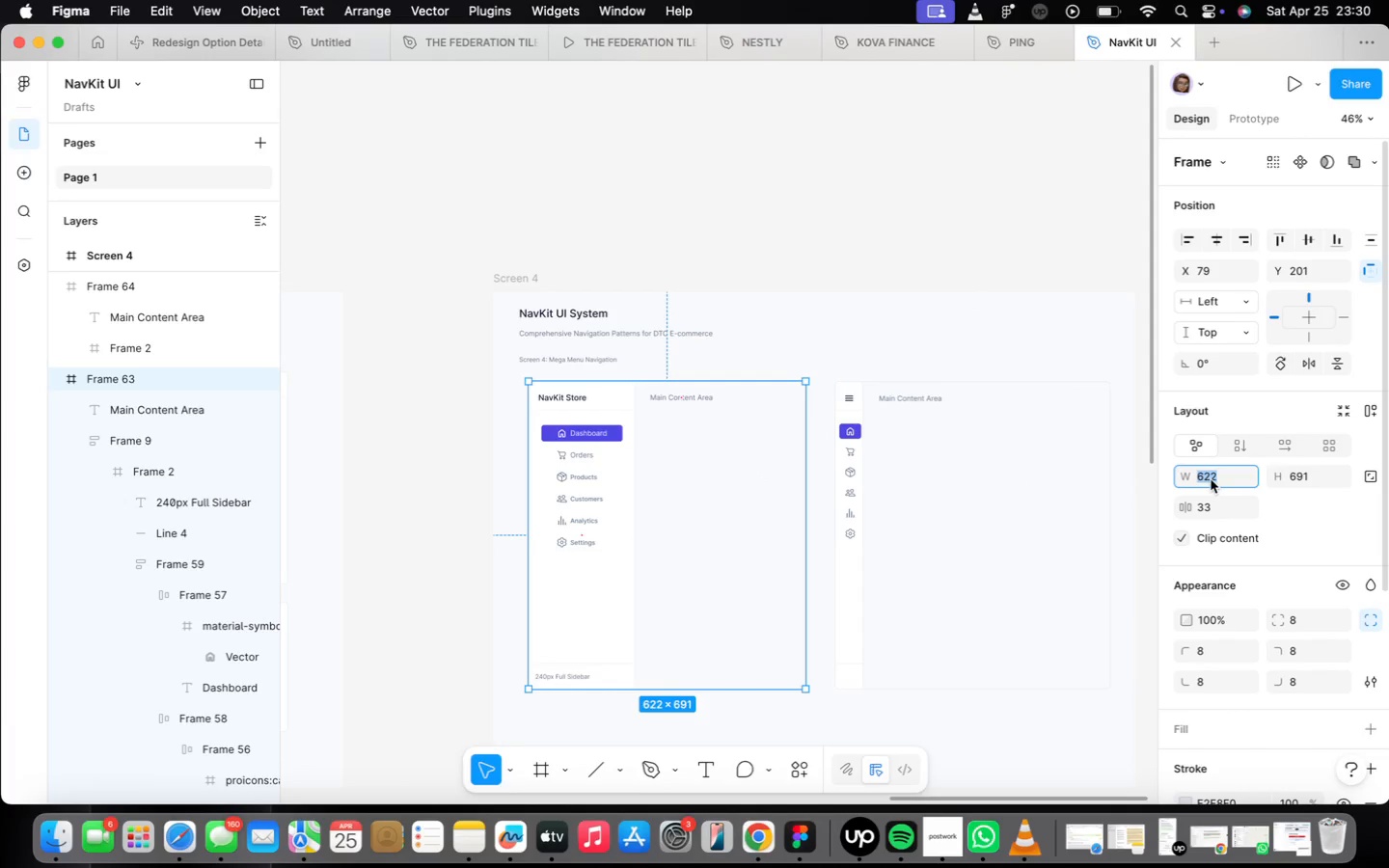 
type(618)
 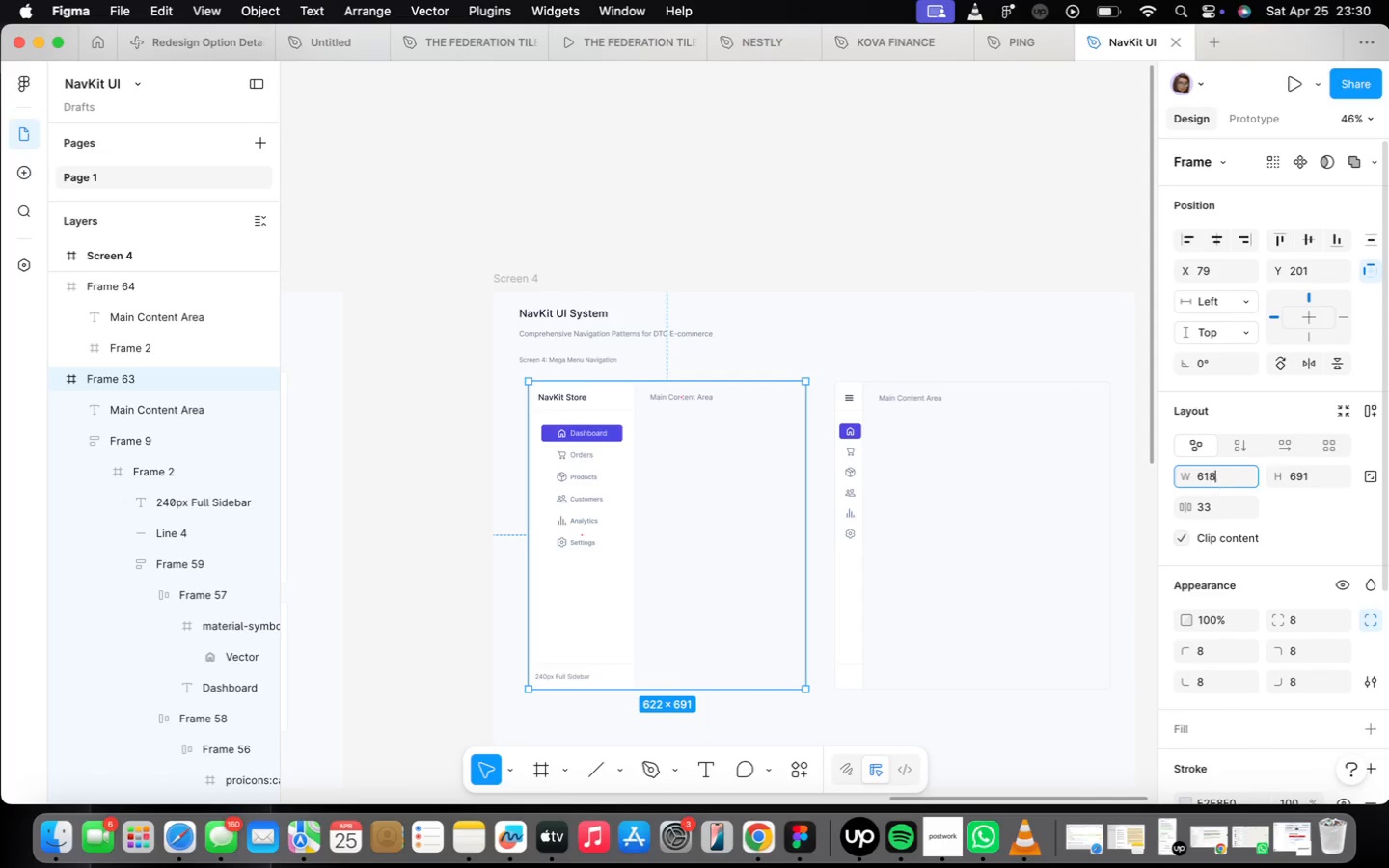 
key(Enter)
 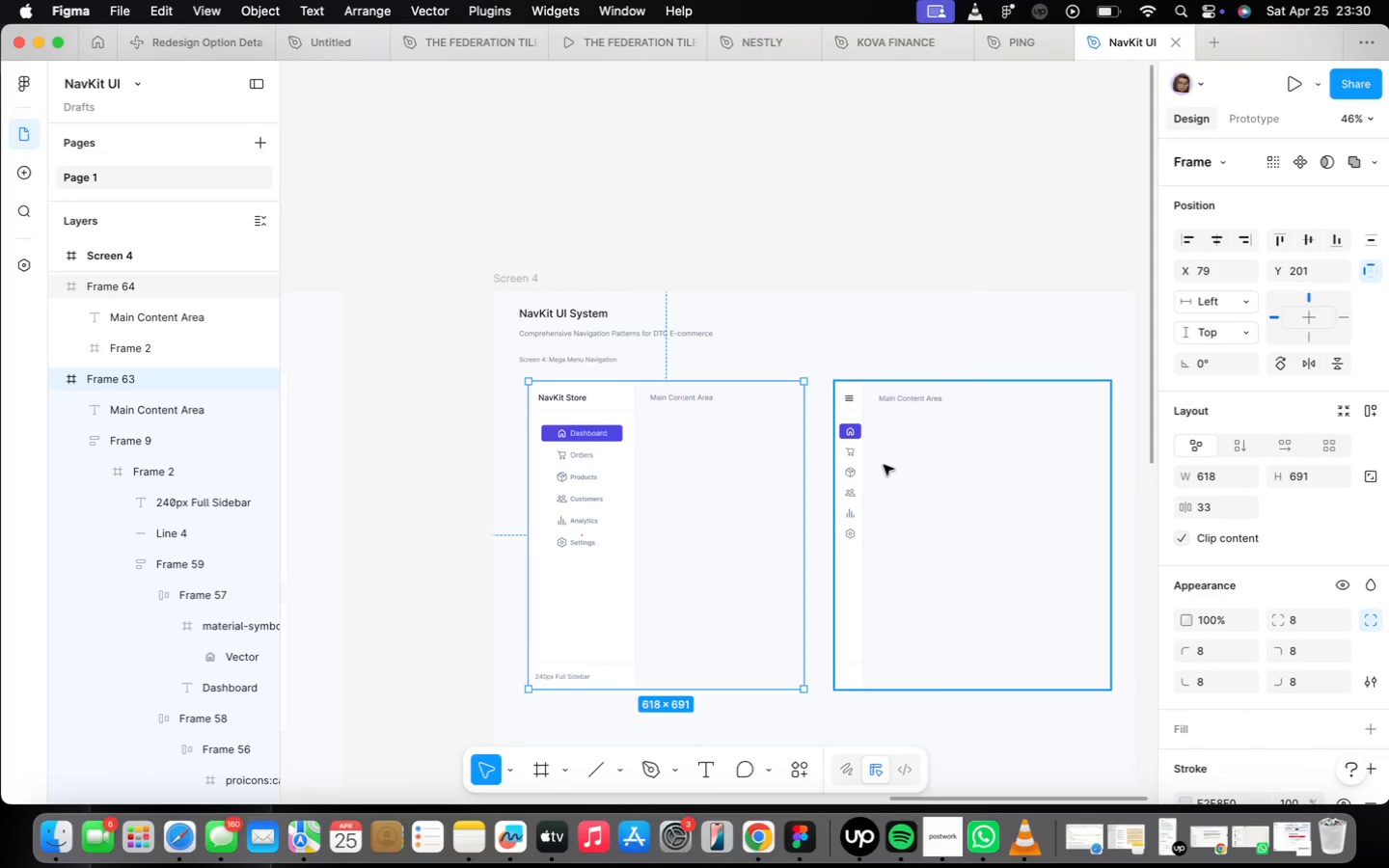 
double_click([885, 465])
 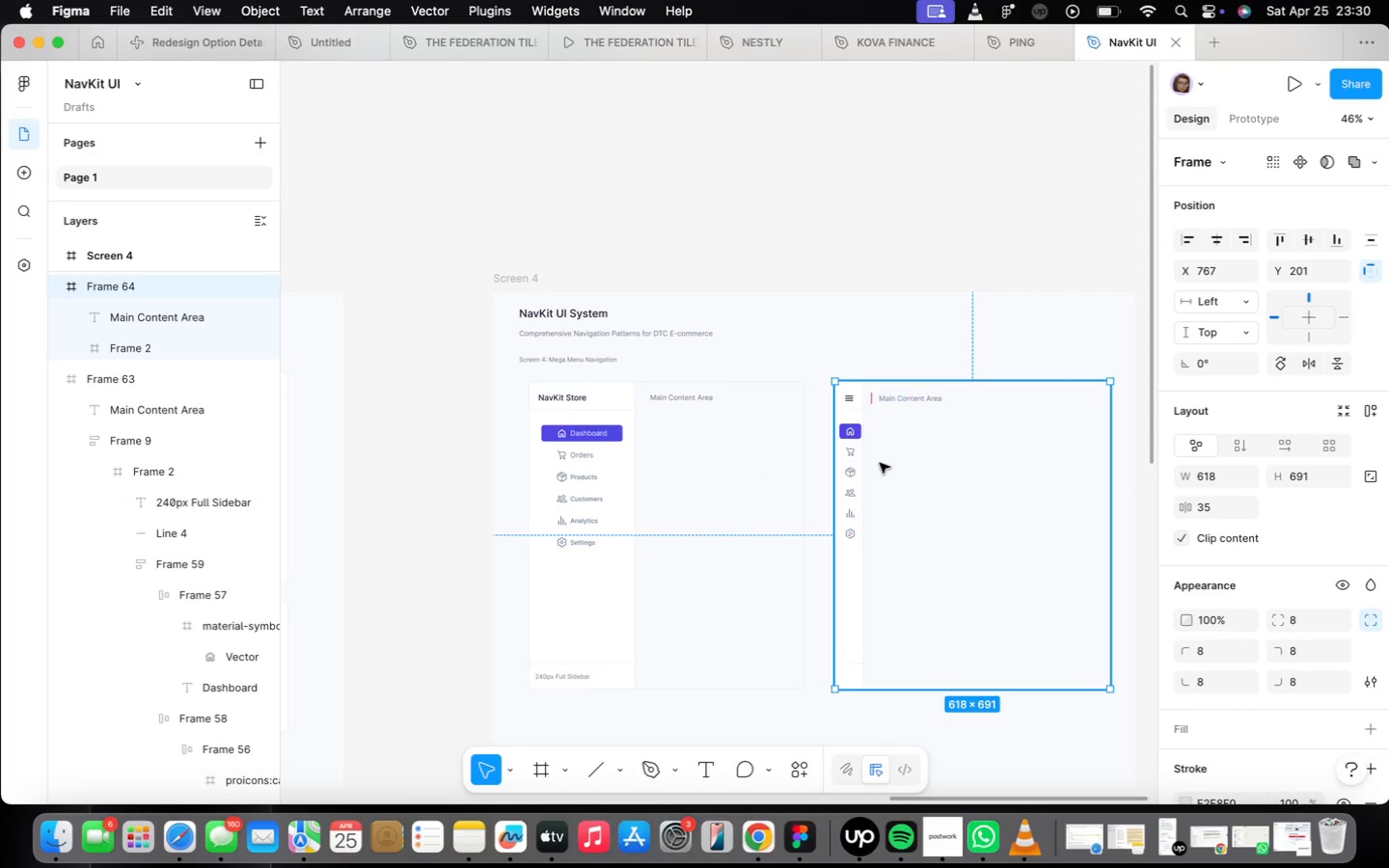 
scroll: coordinate [881, 464], scroll_direction: up, amount: 11.0
 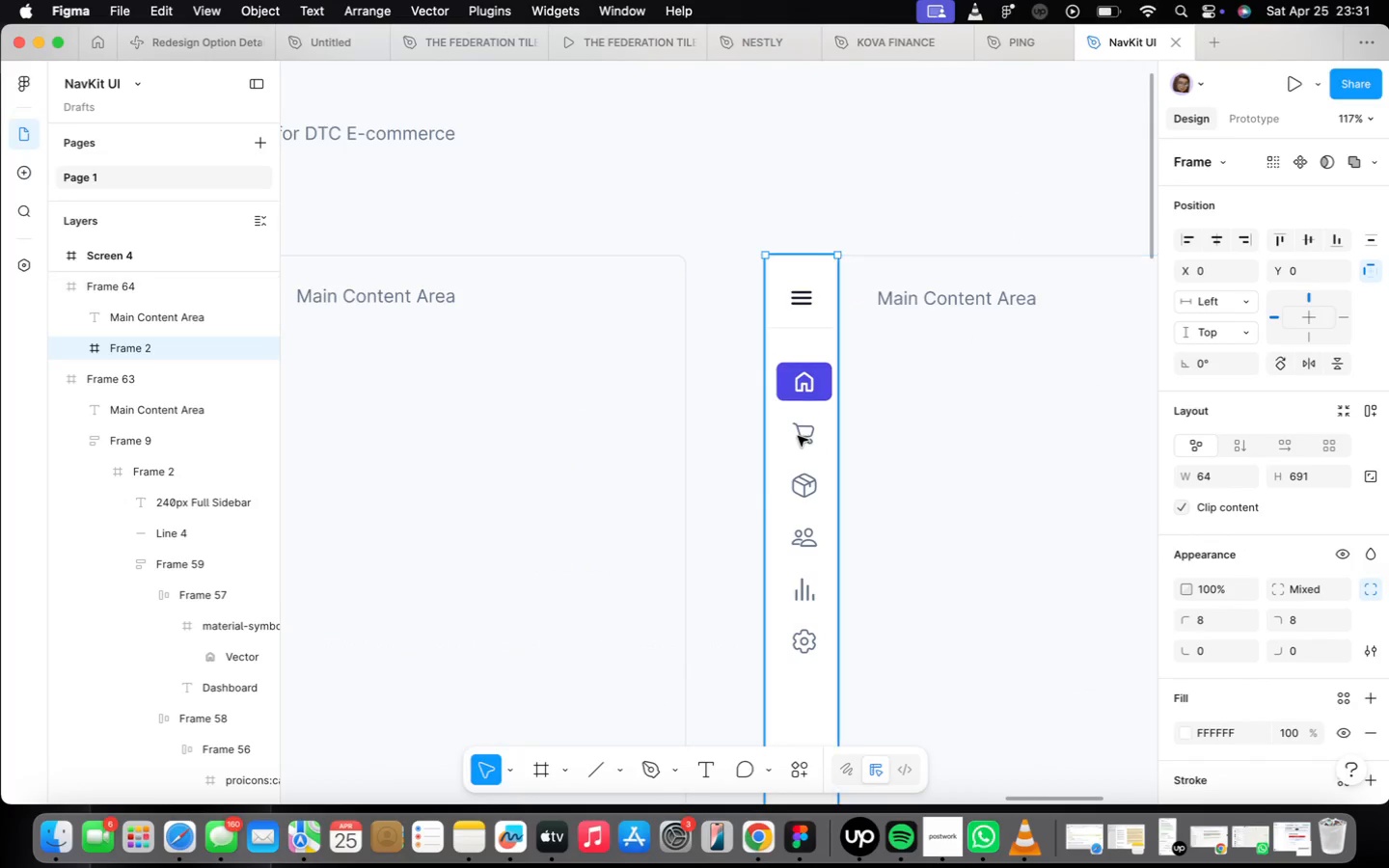 
triple_click([798, 436])
 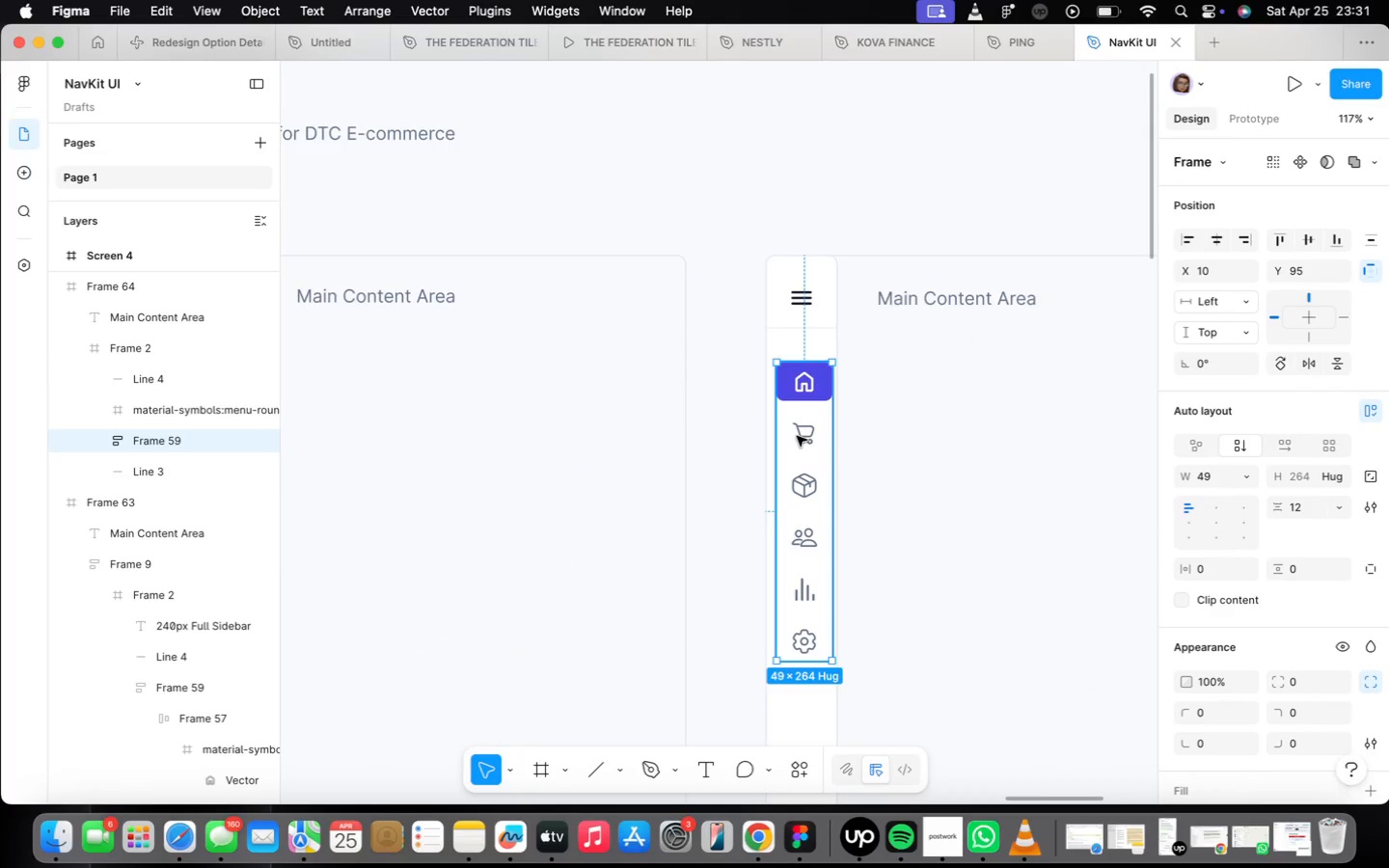 
triple_click([797, 436])
 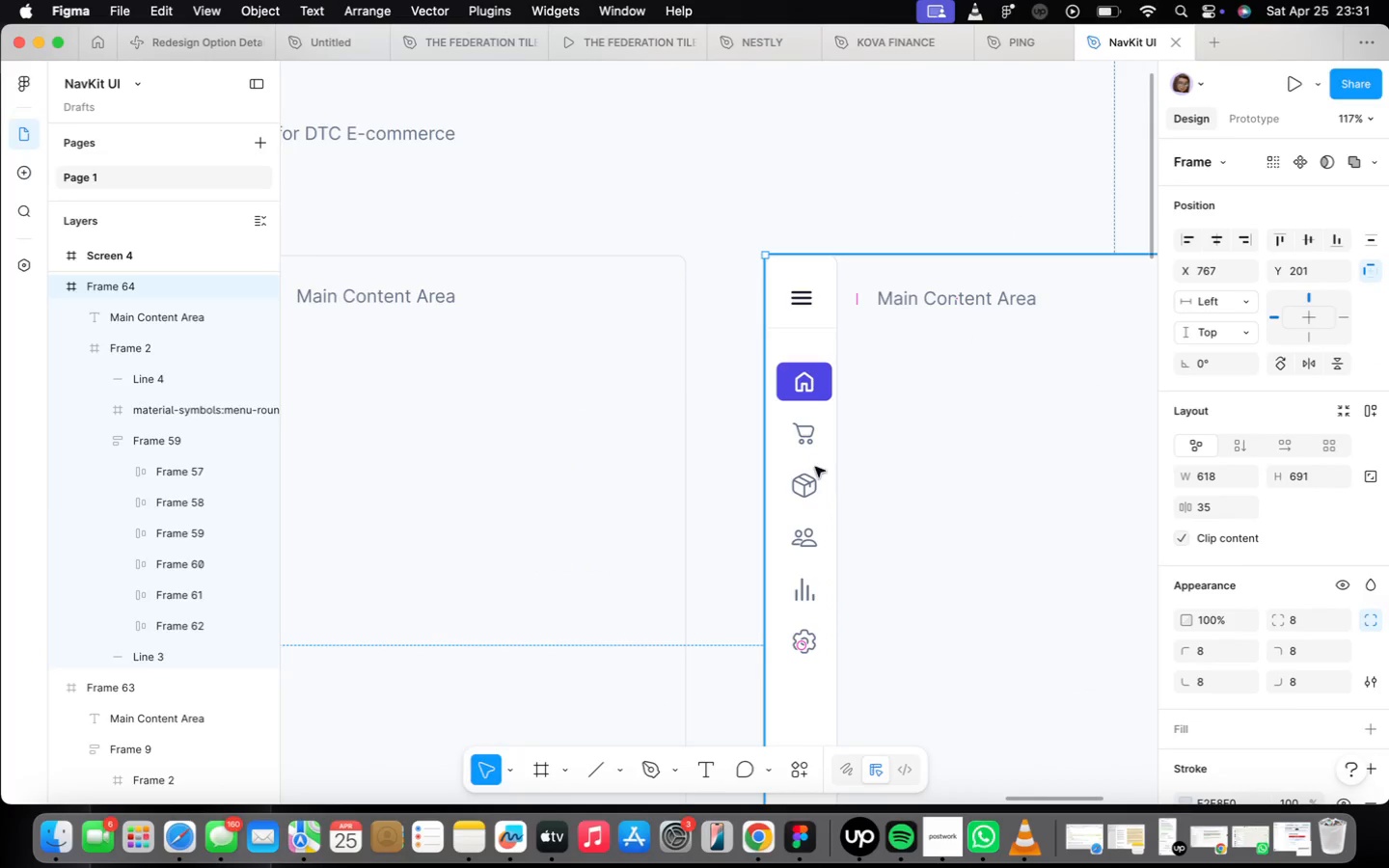 
triple_click([813, 466])
 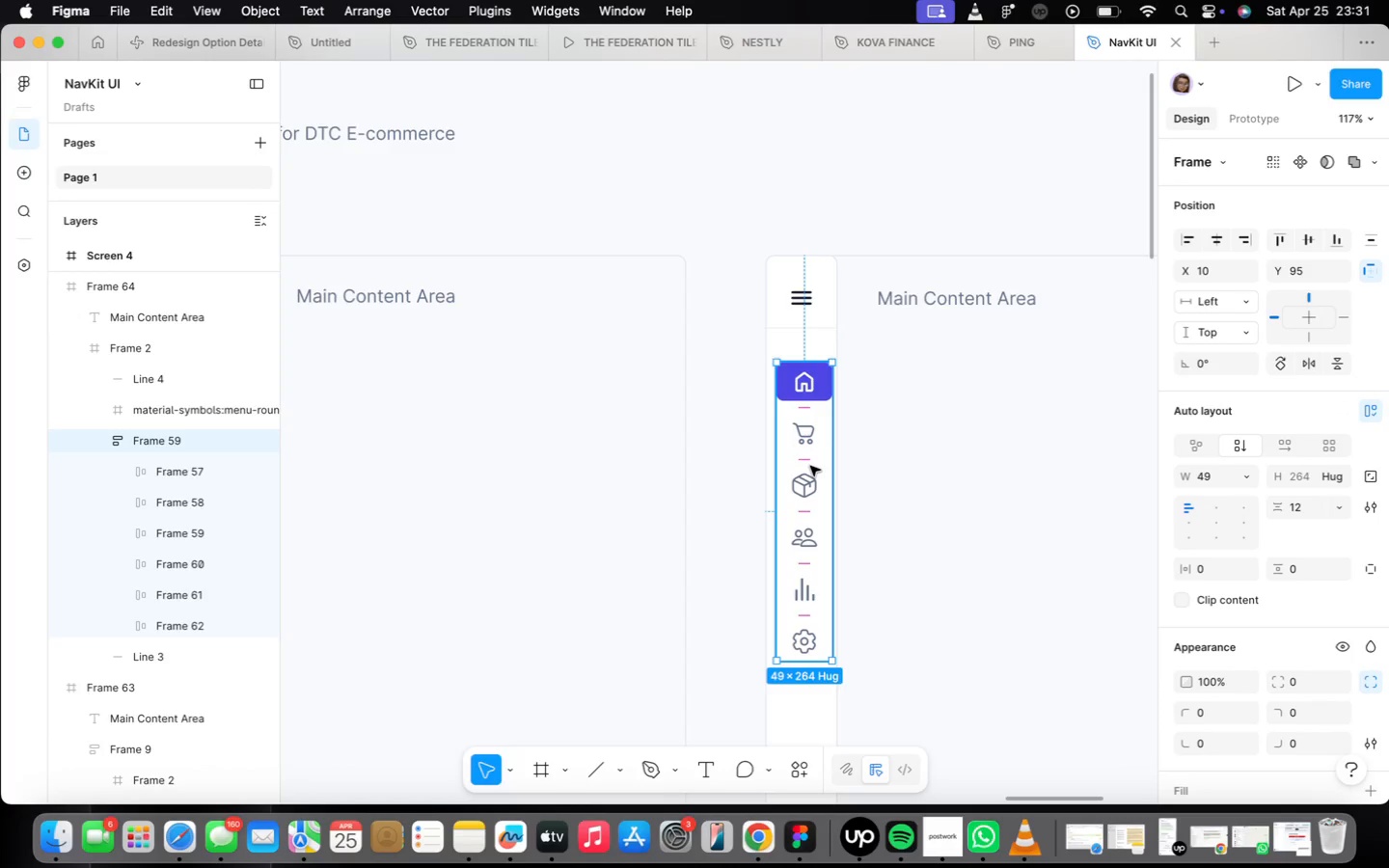 
key(ArrowLeft)
 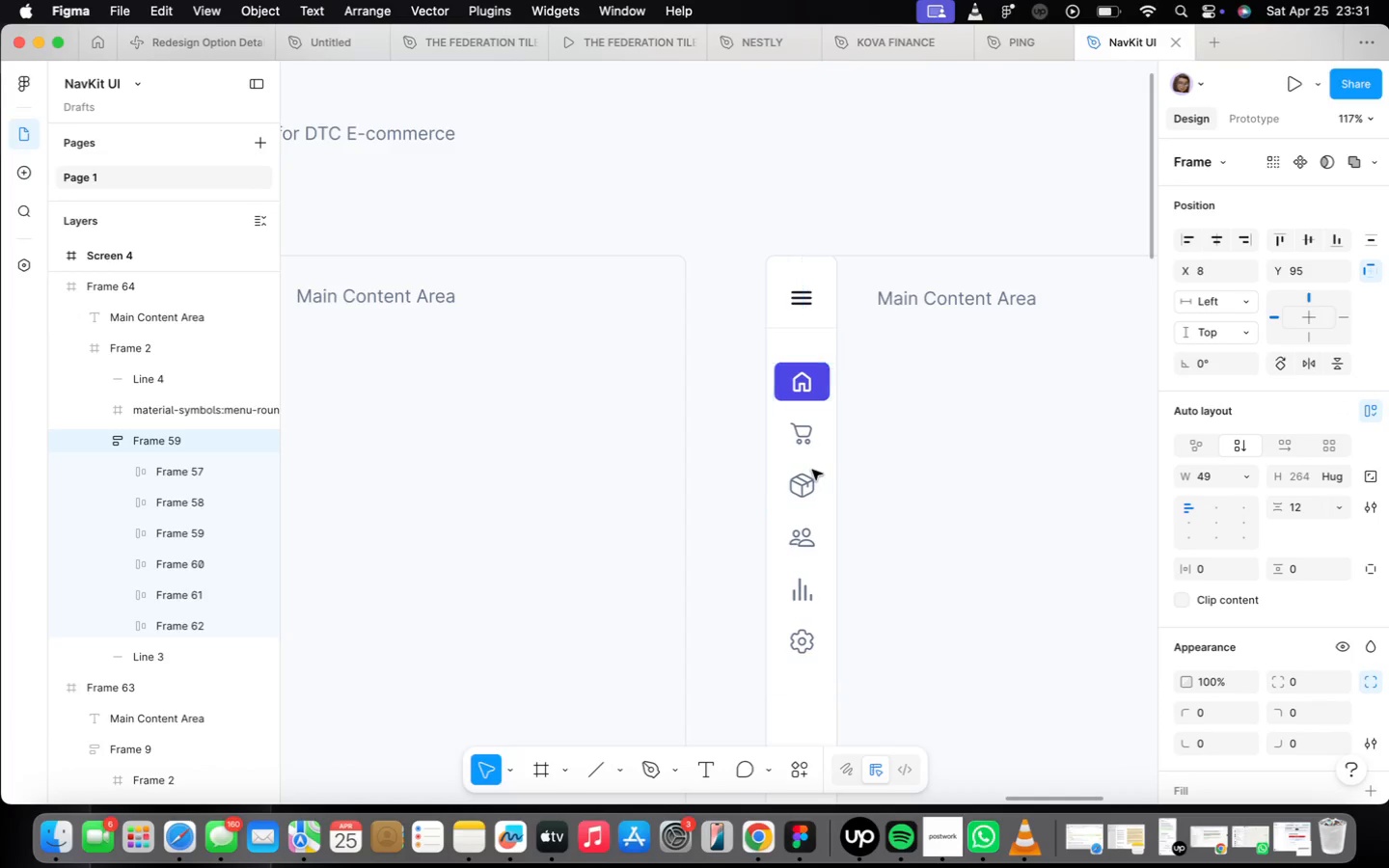 
key(ArrowLeft)
 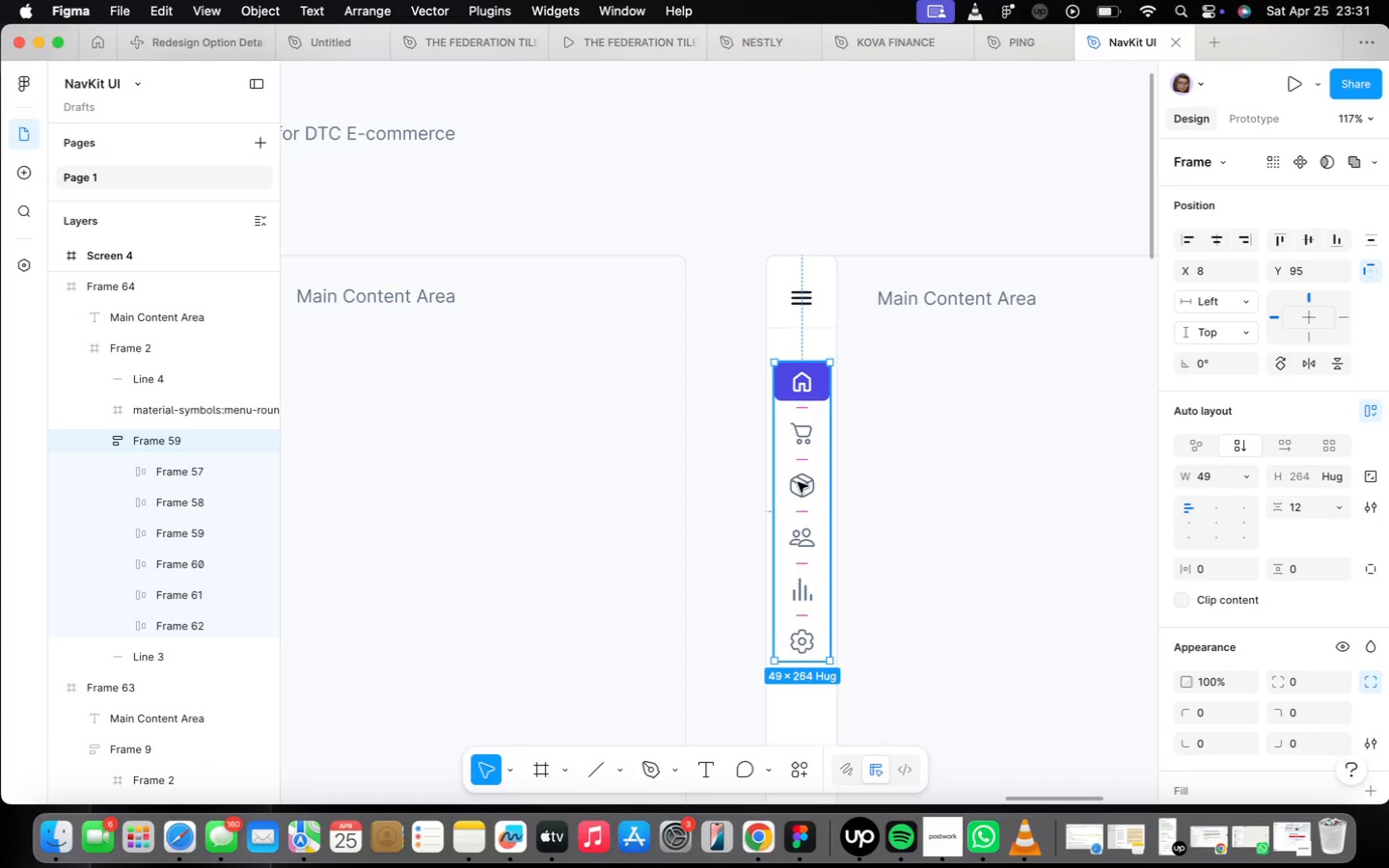 
scroll: coordinate [803, 485], scroll_direction: up, amount: 2.0
 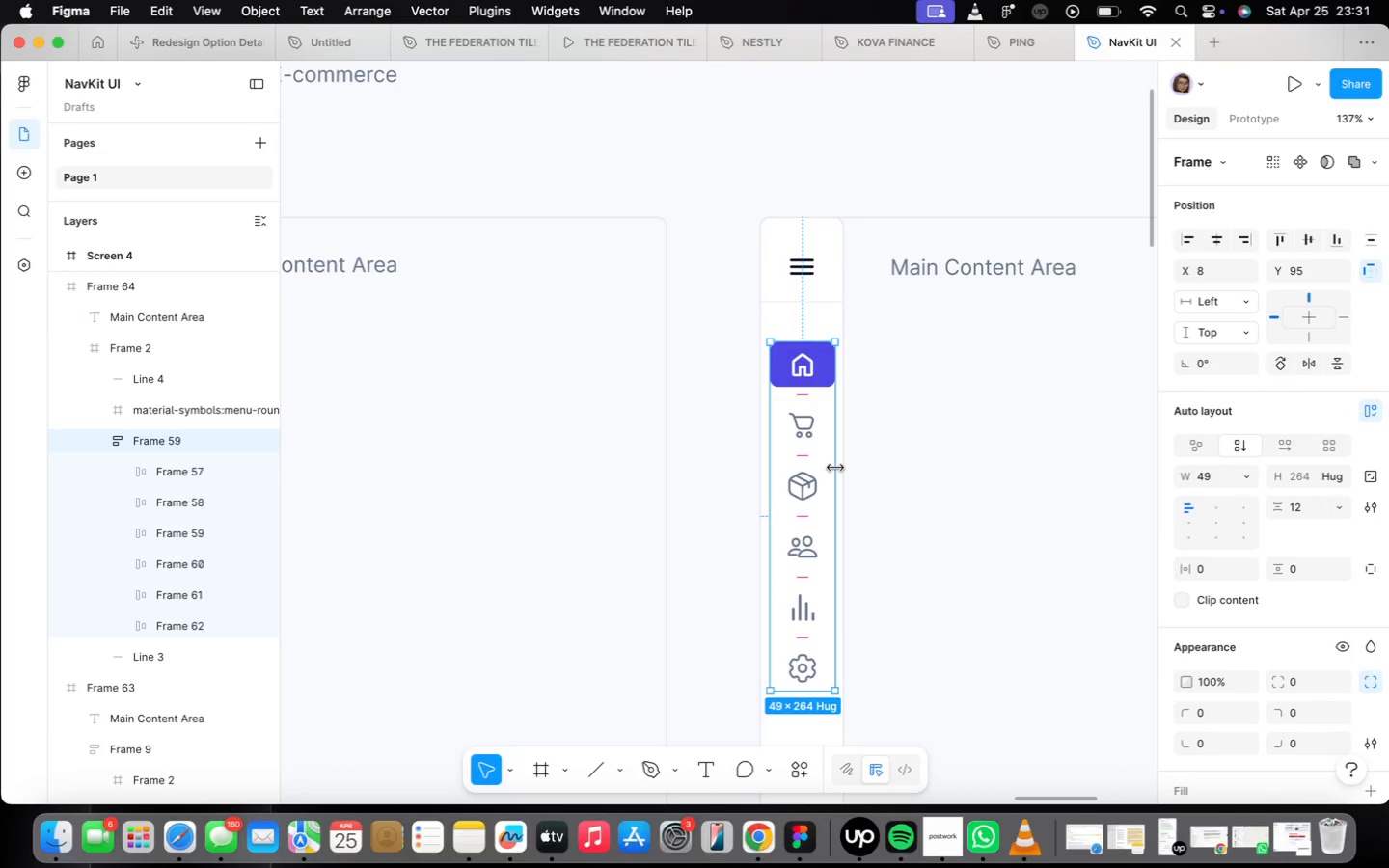 
hold_key(key=OptionLeft, duration=1.78)
 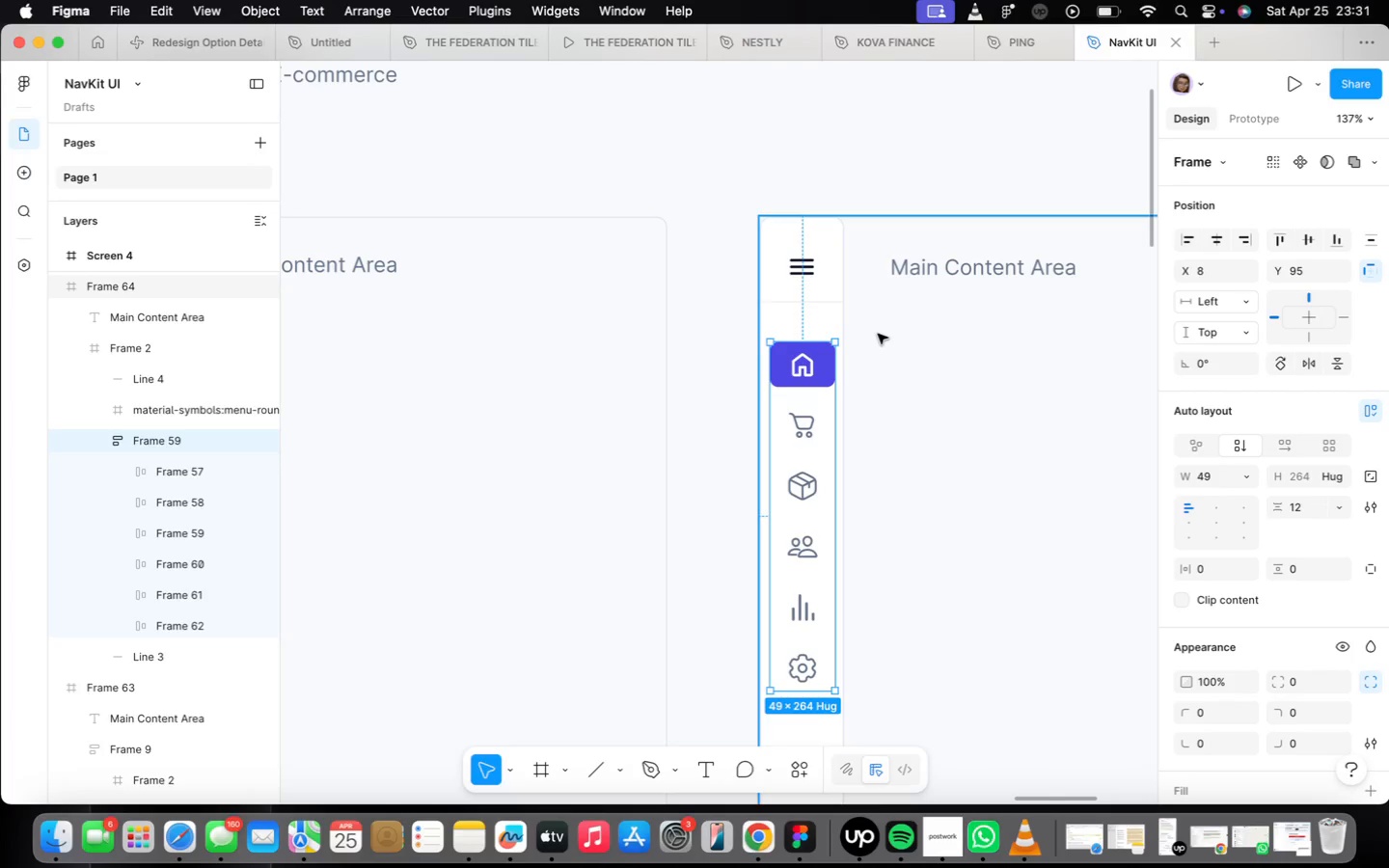 
wait(7.36)
 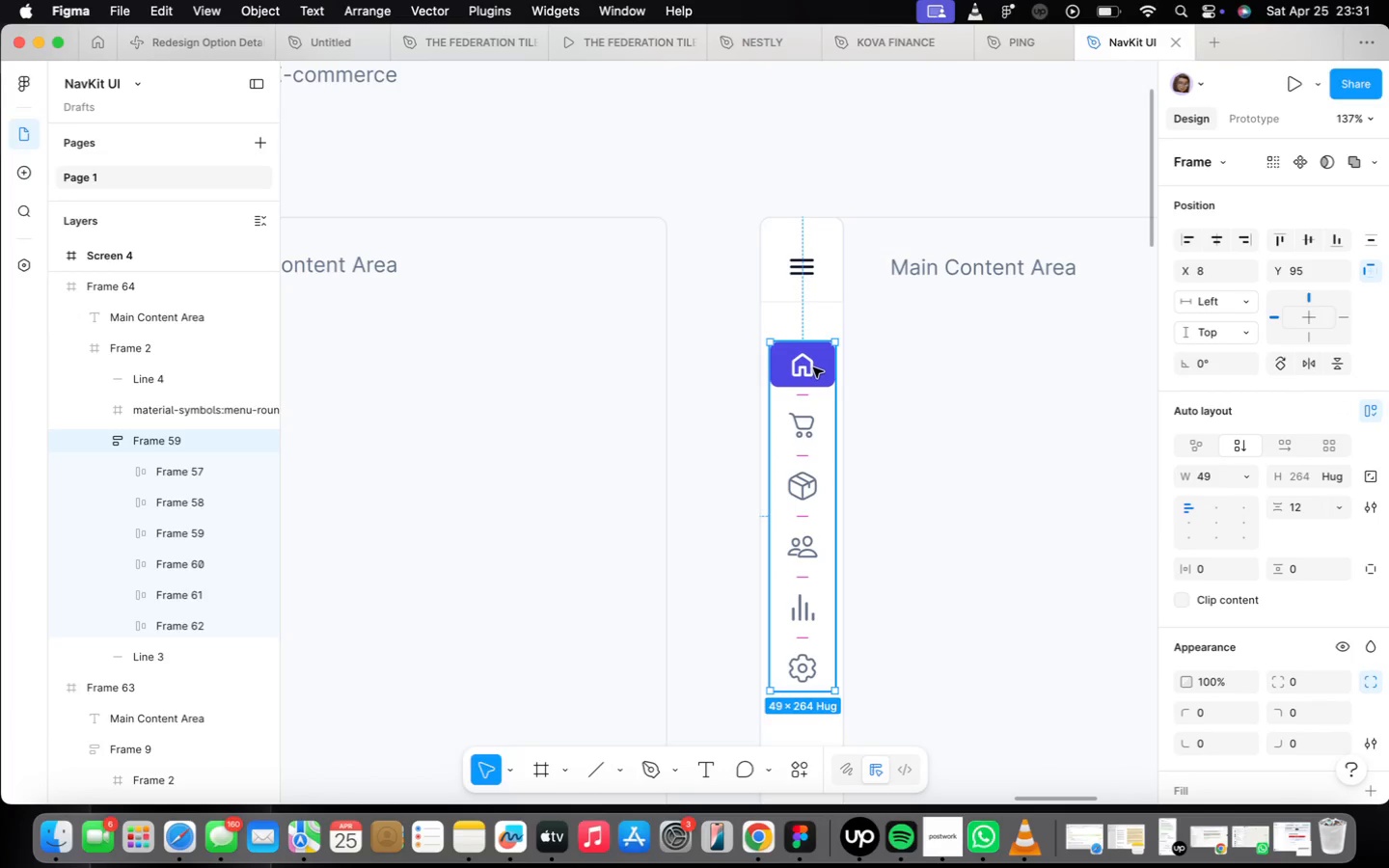 
hold_key(key=ArrowUp, duration=1.5)
 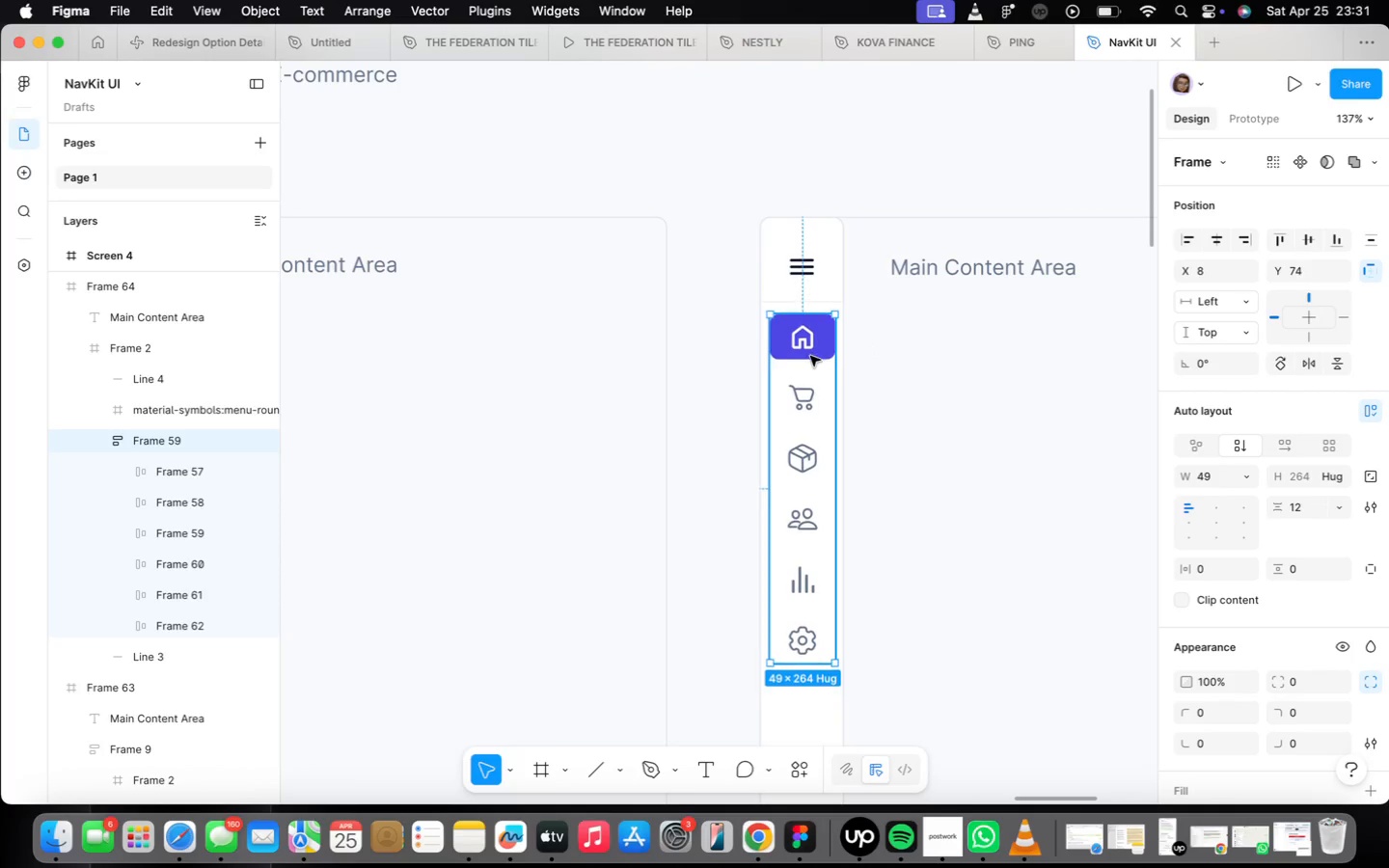 
hold_key(key=ArrowUp, duration=0.61)
 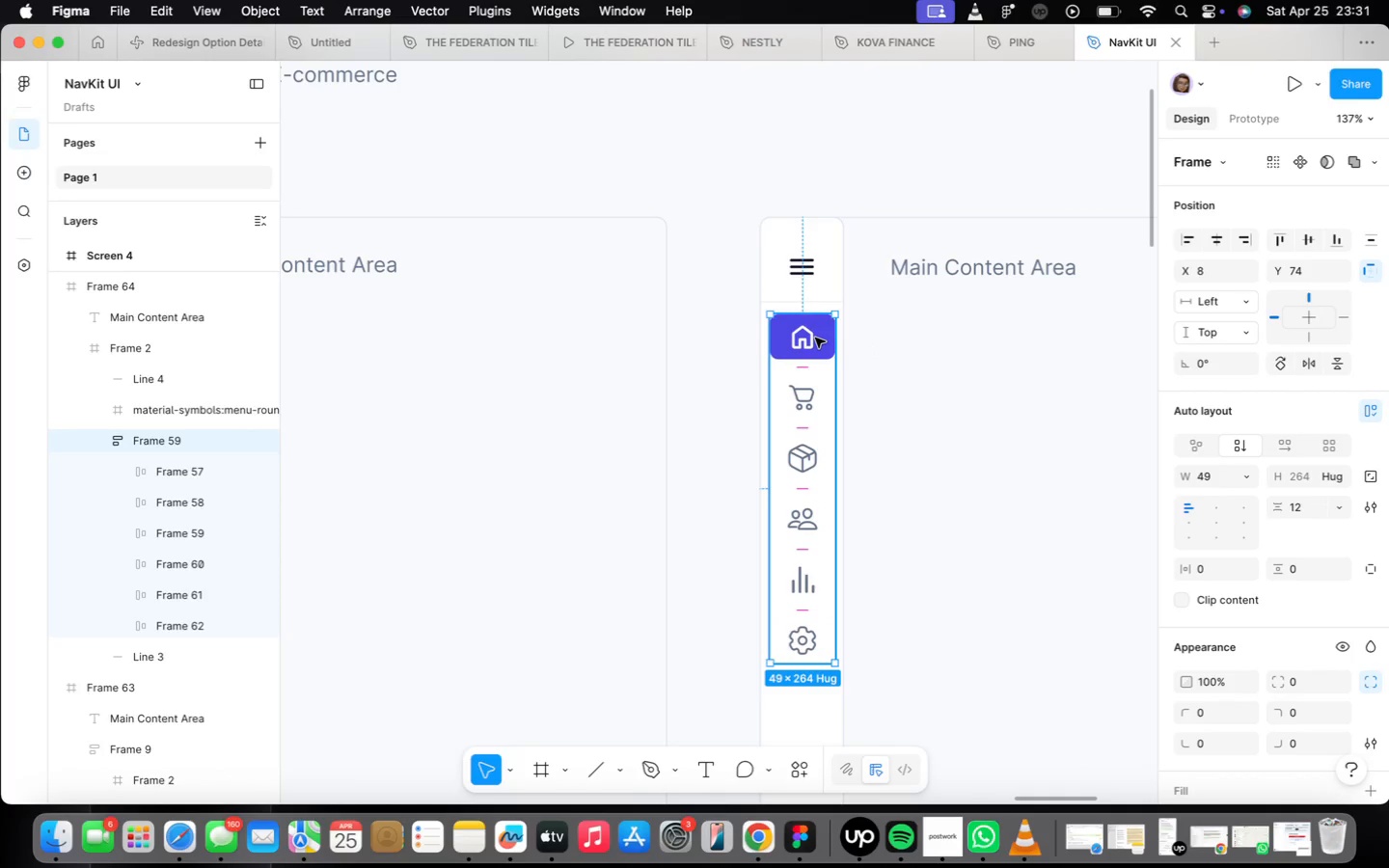 
wait(6.21)
 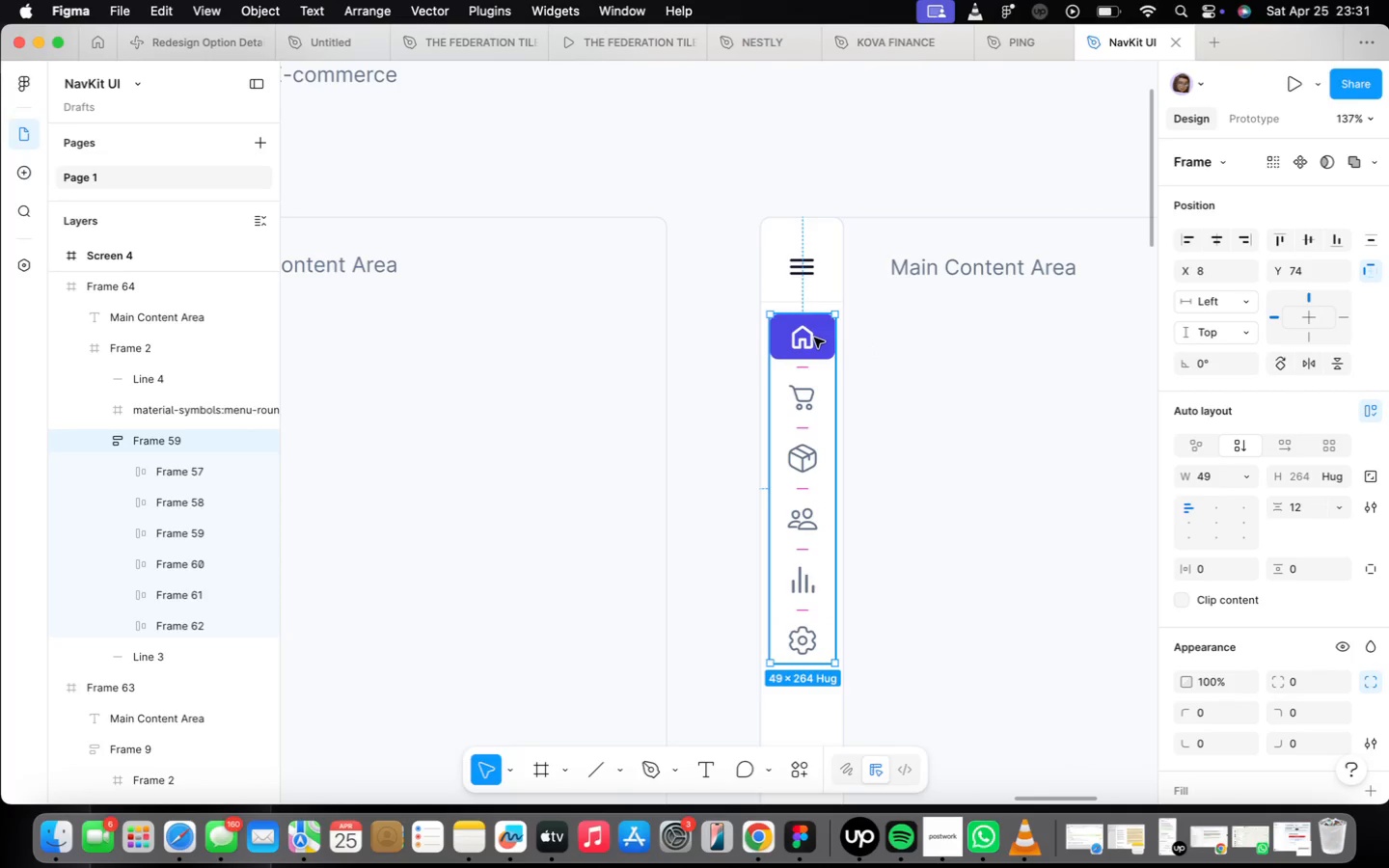 
scroll: coordinate [822, 352], scroll_direction: up, amount: 2.0
 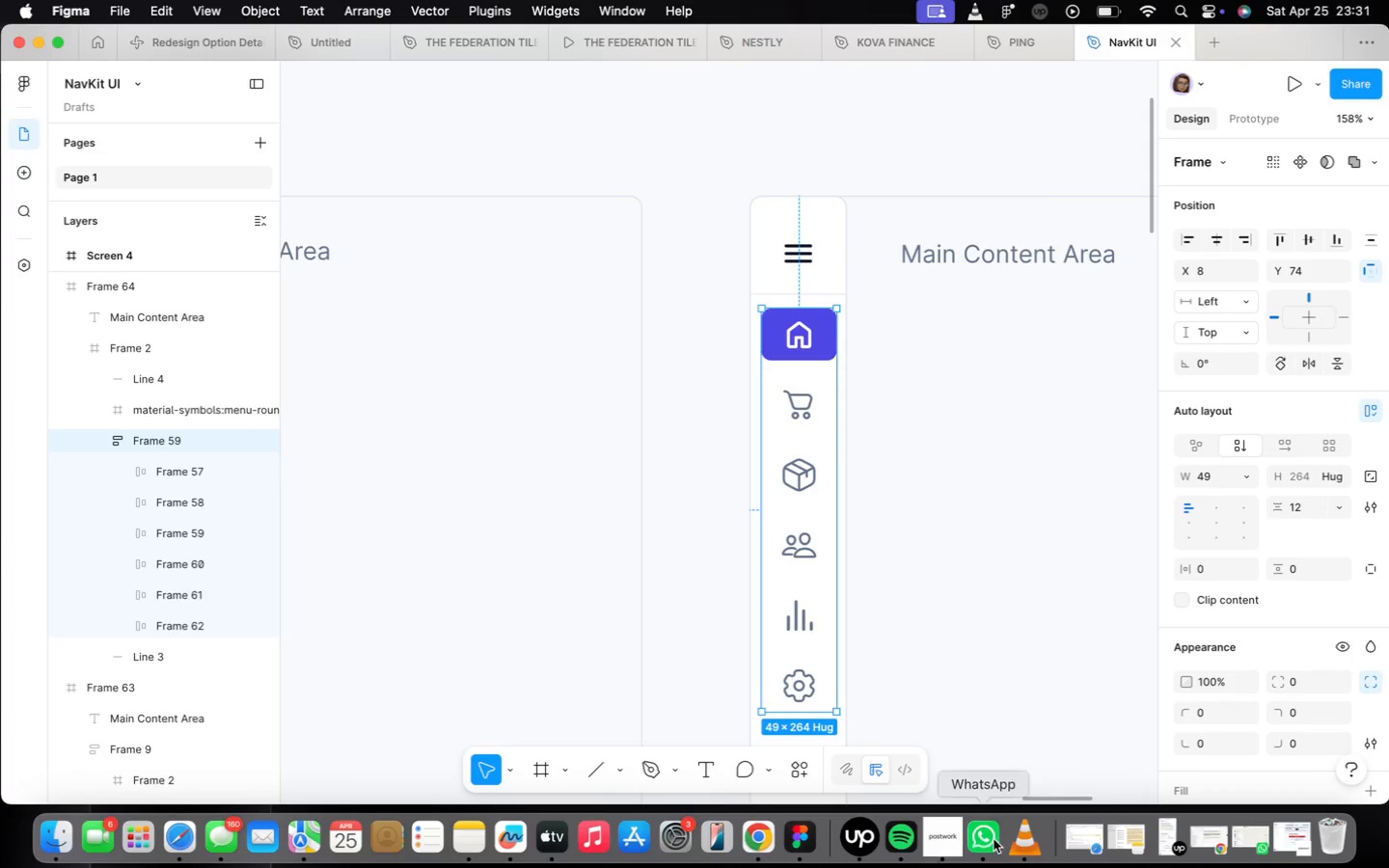 
left_click([927, 851])